 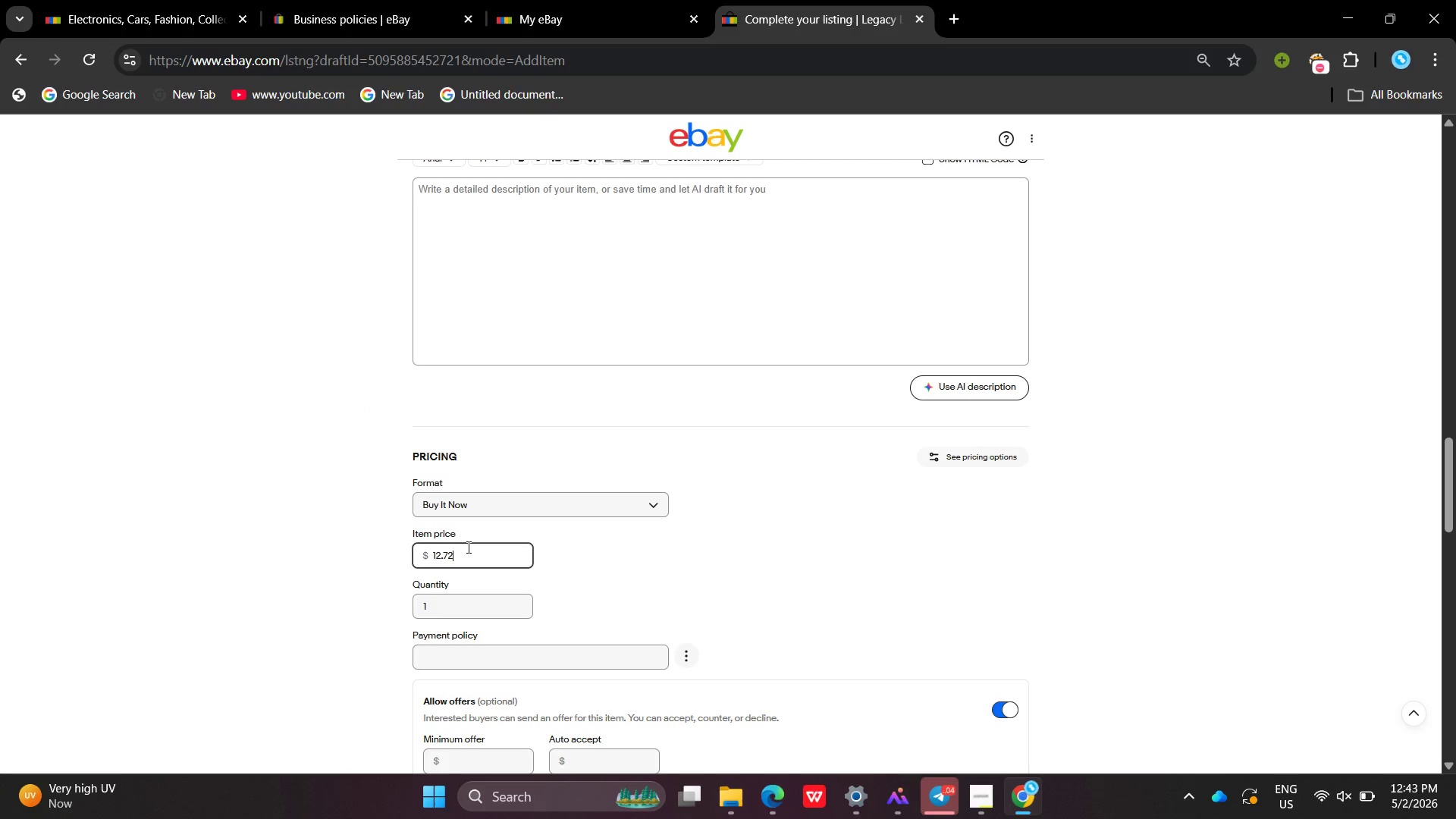 
type(=)
key(Backspace)
key(Backspace)
key(Backspace)
key(Backspace)
type(64.50)
 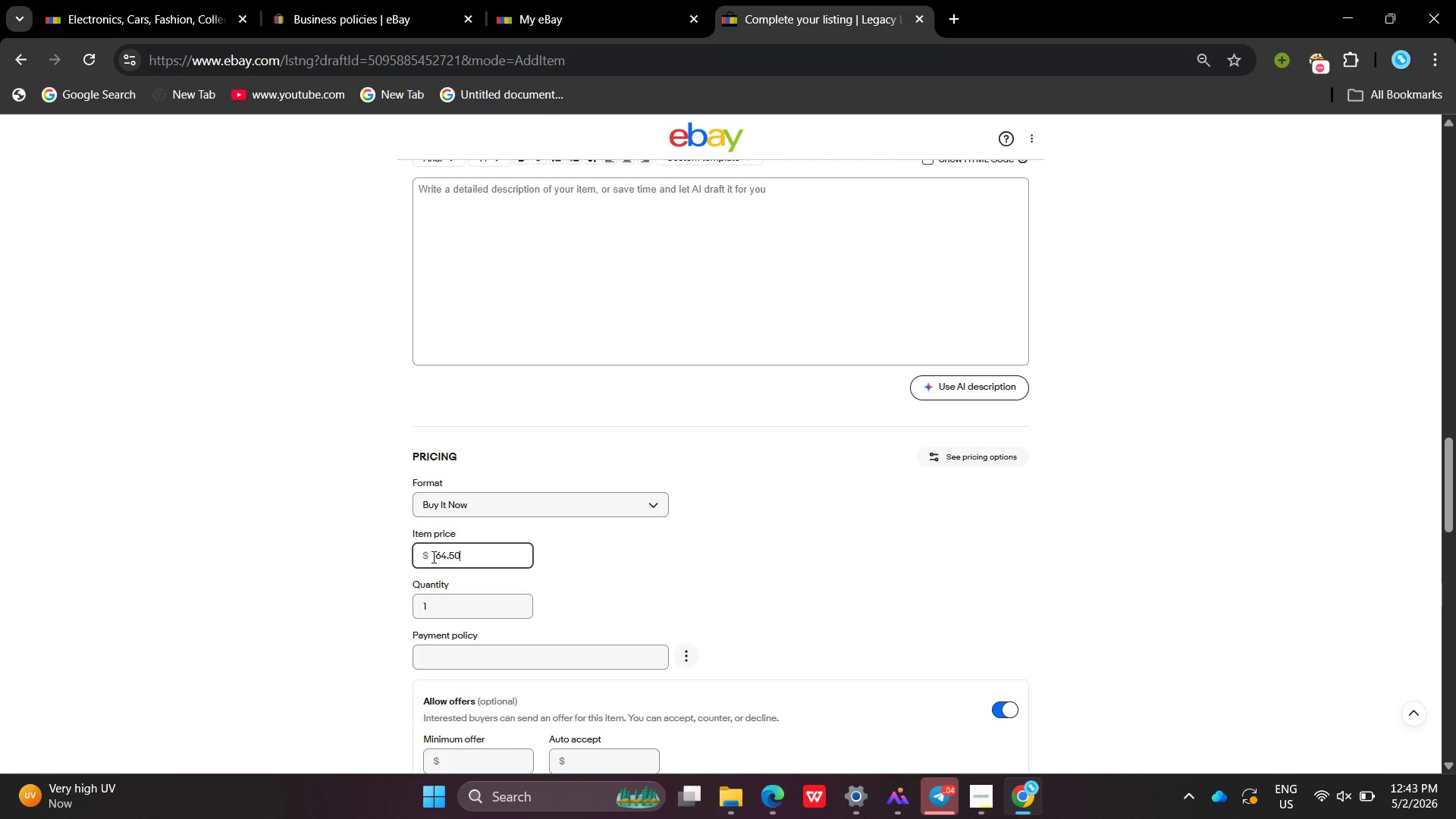 
wait(8.48)
 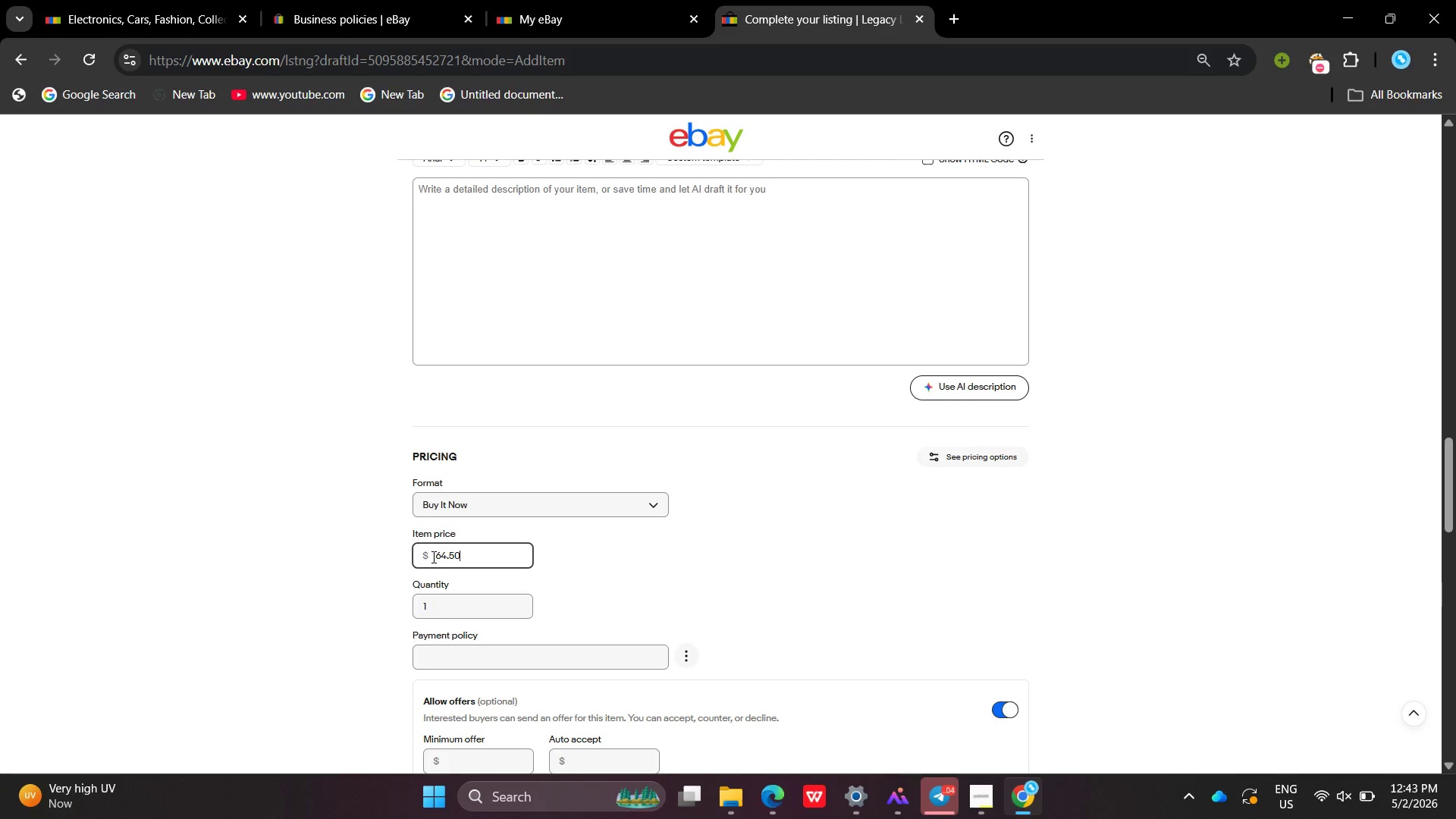 
left_click([435, 551])
 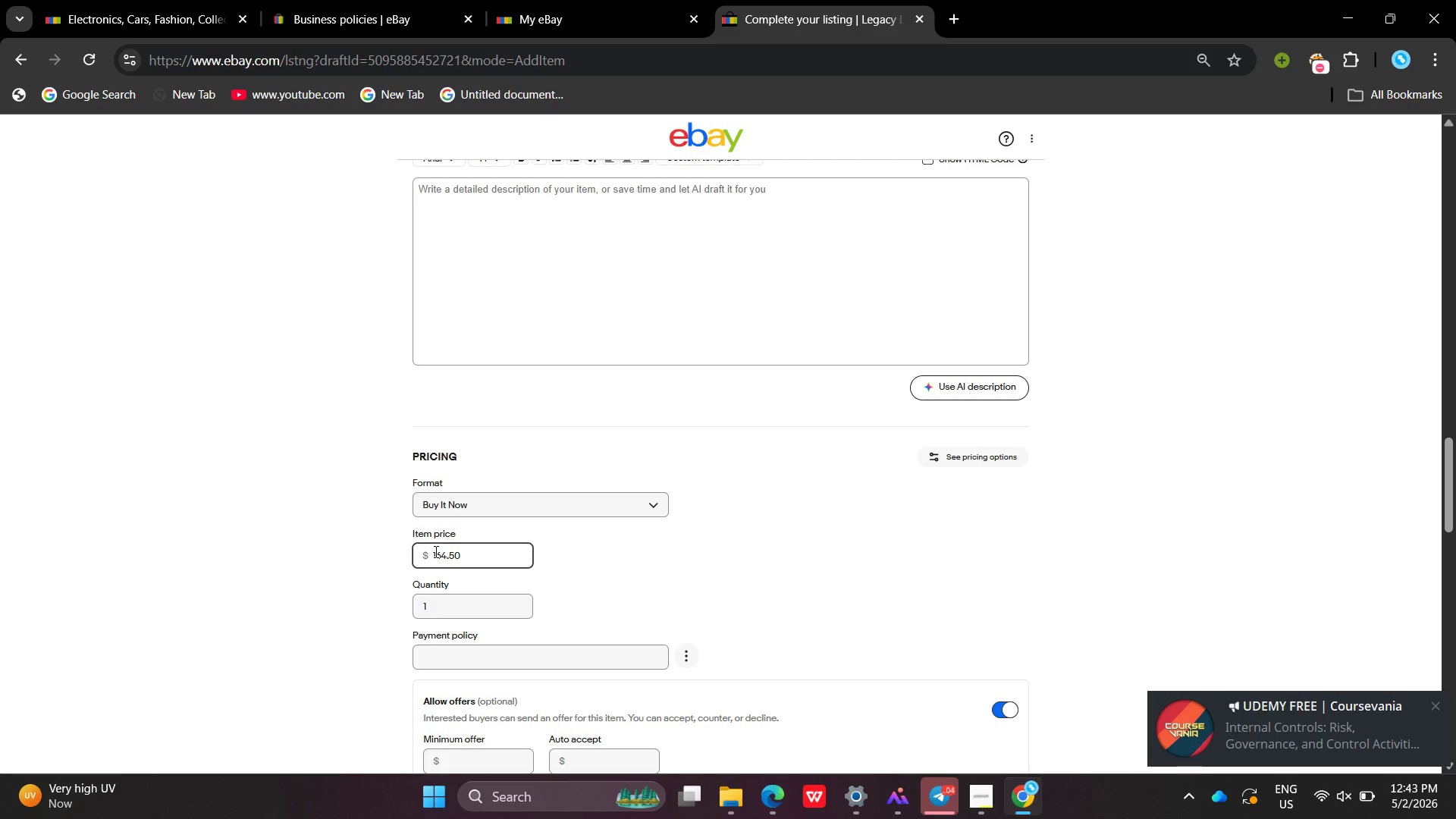 
key(Backspace)
 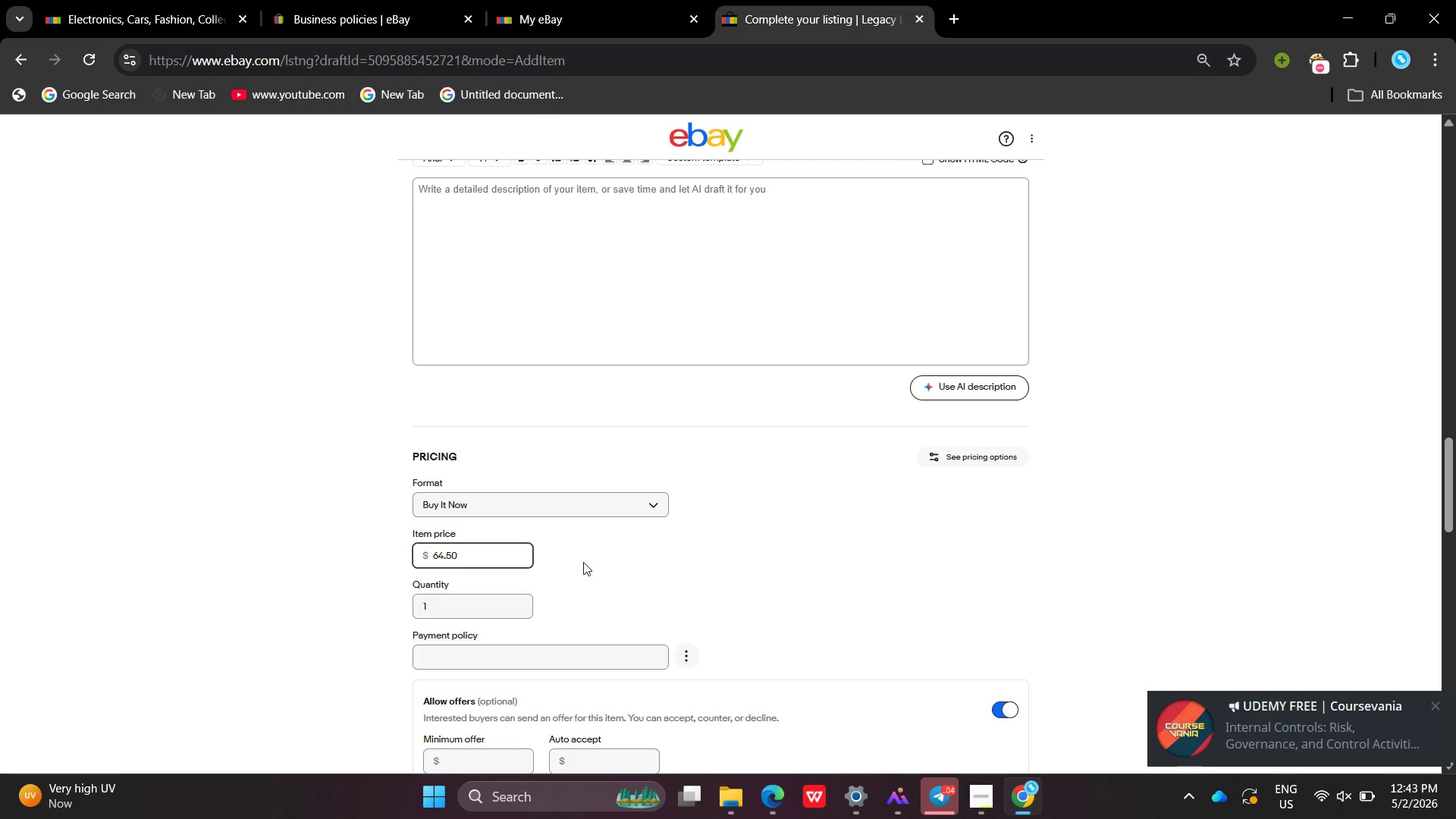 
left_click([583, 562])
 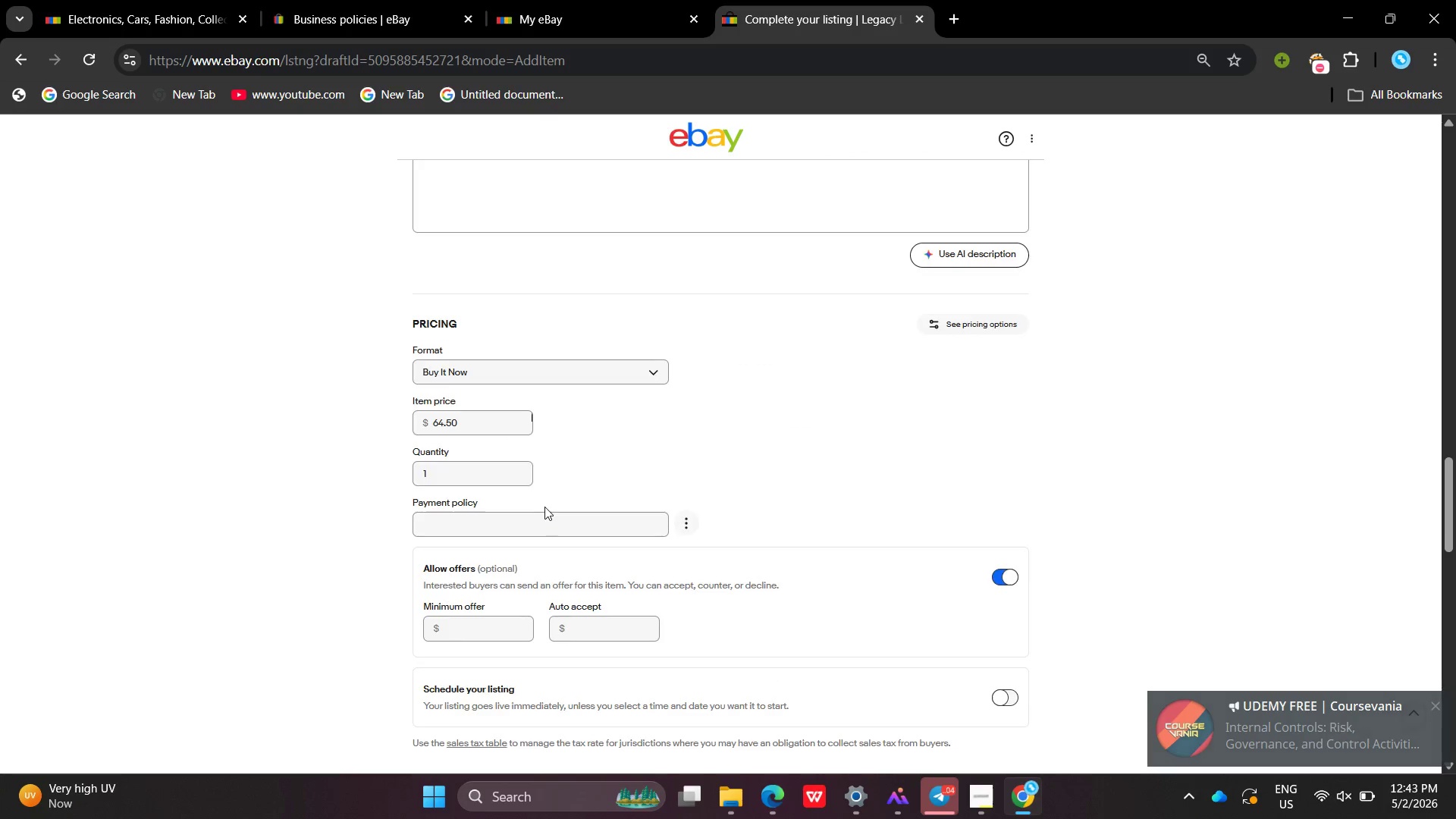 
left_click([522, 331])
 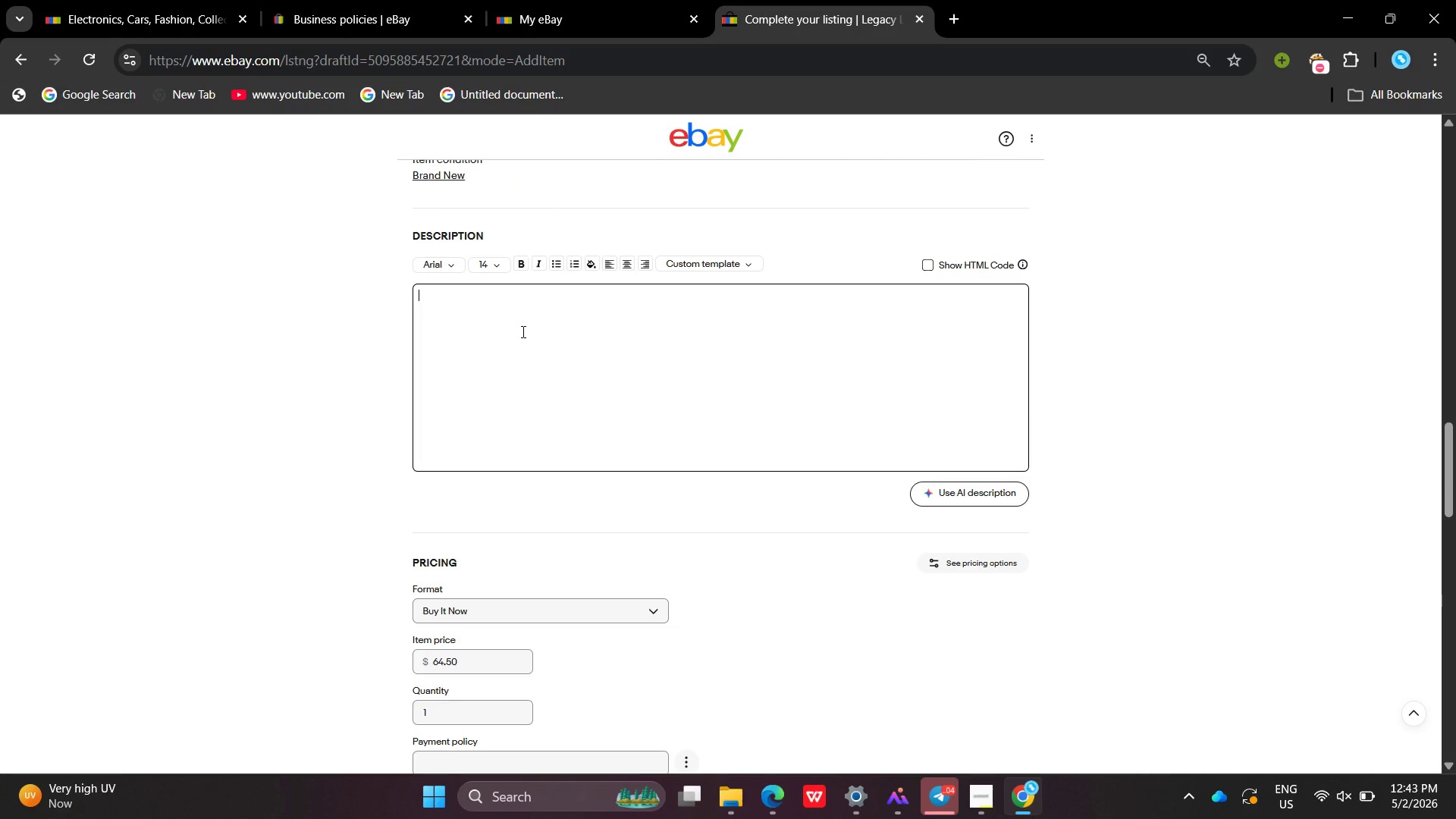 
type(Organized estate planning binder desisfned )
key(Backspace)
key(Backspace)
key(Backspace)
key(Backspace)
key(Backspace)
key(Backspace)
key(Backspace)
type(ige)
key(Backspace)
type(ned to structure laqst )
key(Backspace)
key(Backspace)
key(Backspace)
key(Backspace)
type(st will and testam)
 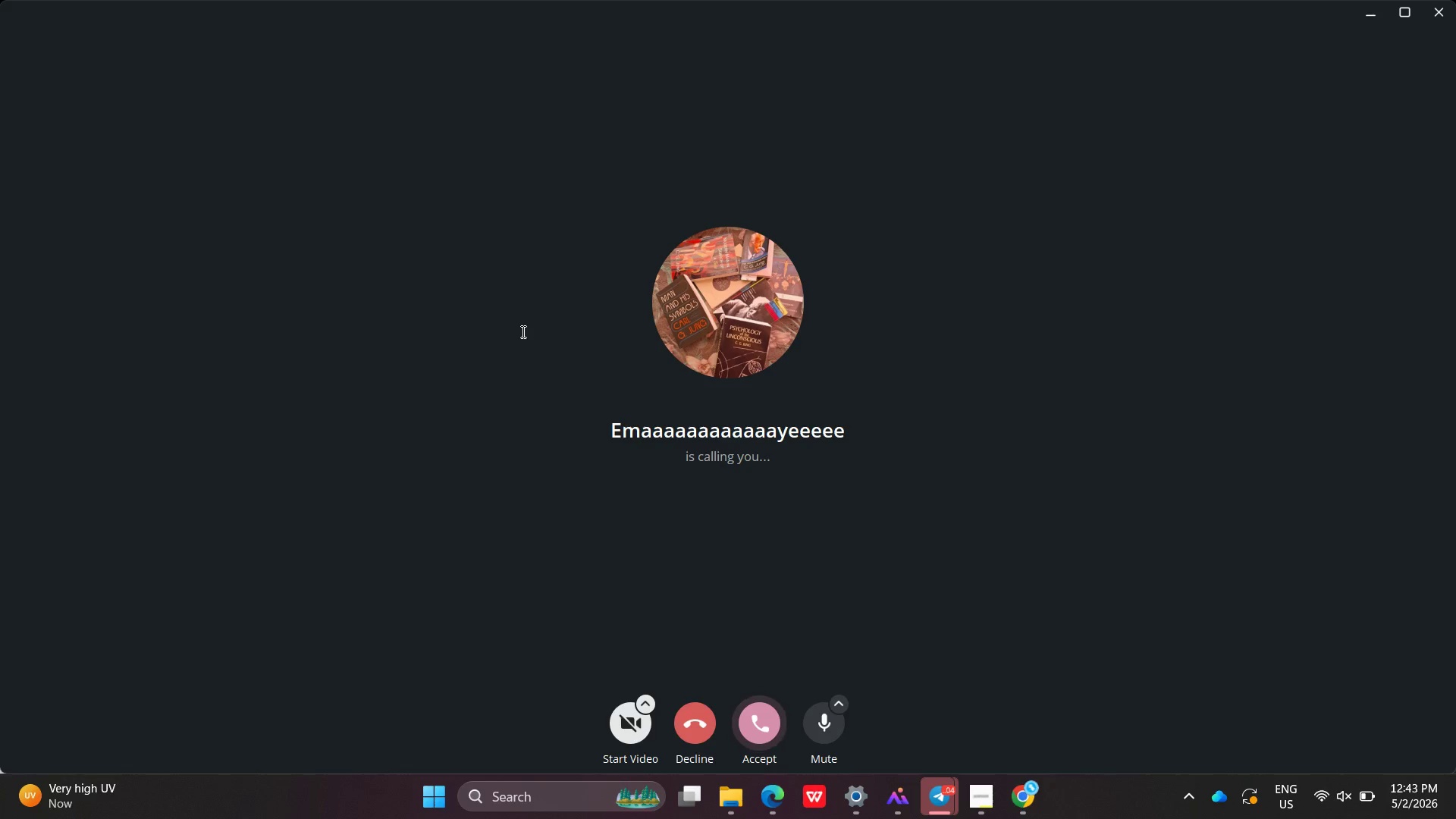 
left_click([697, 704])
 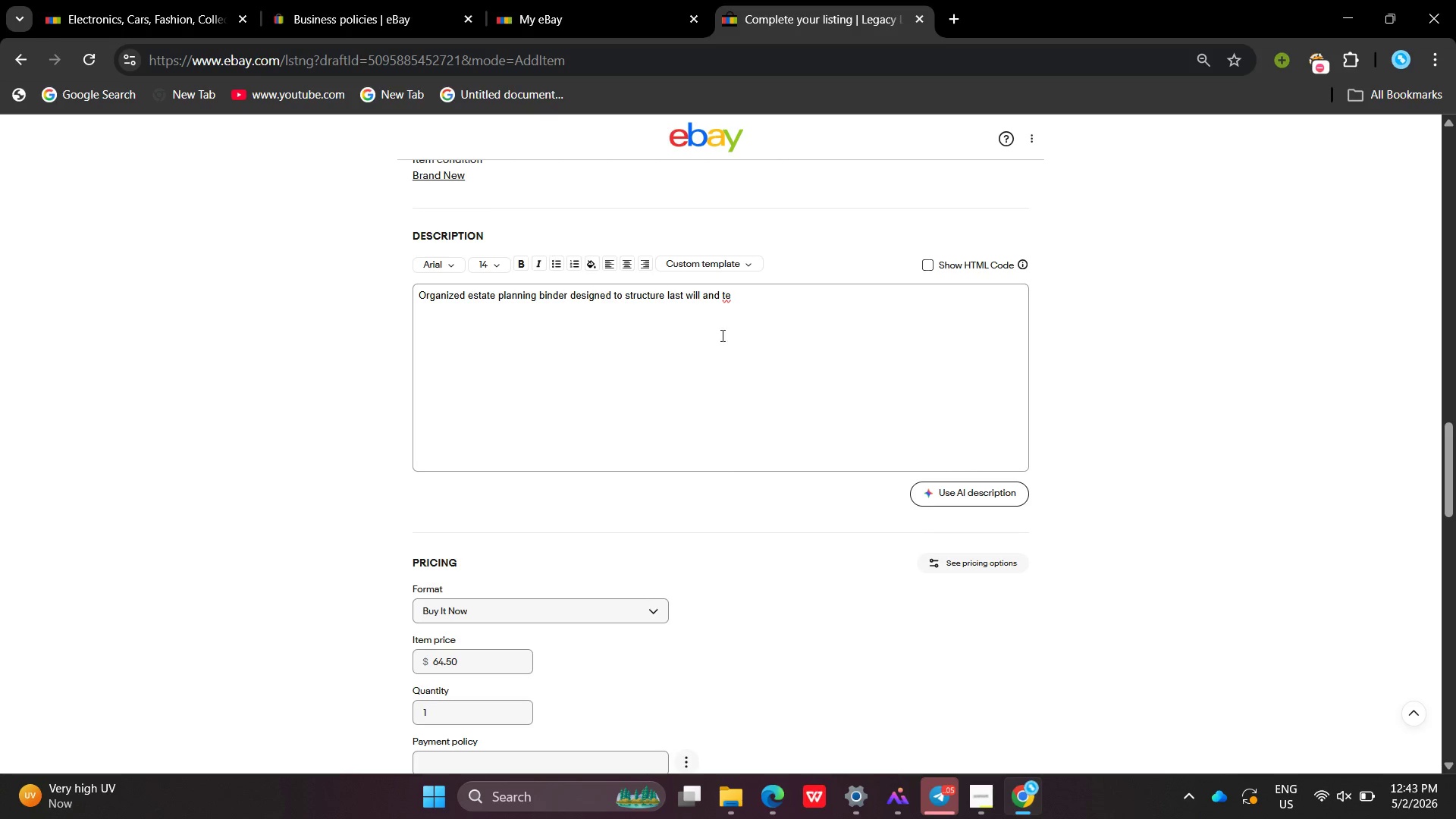 
left_click([789, 301])
 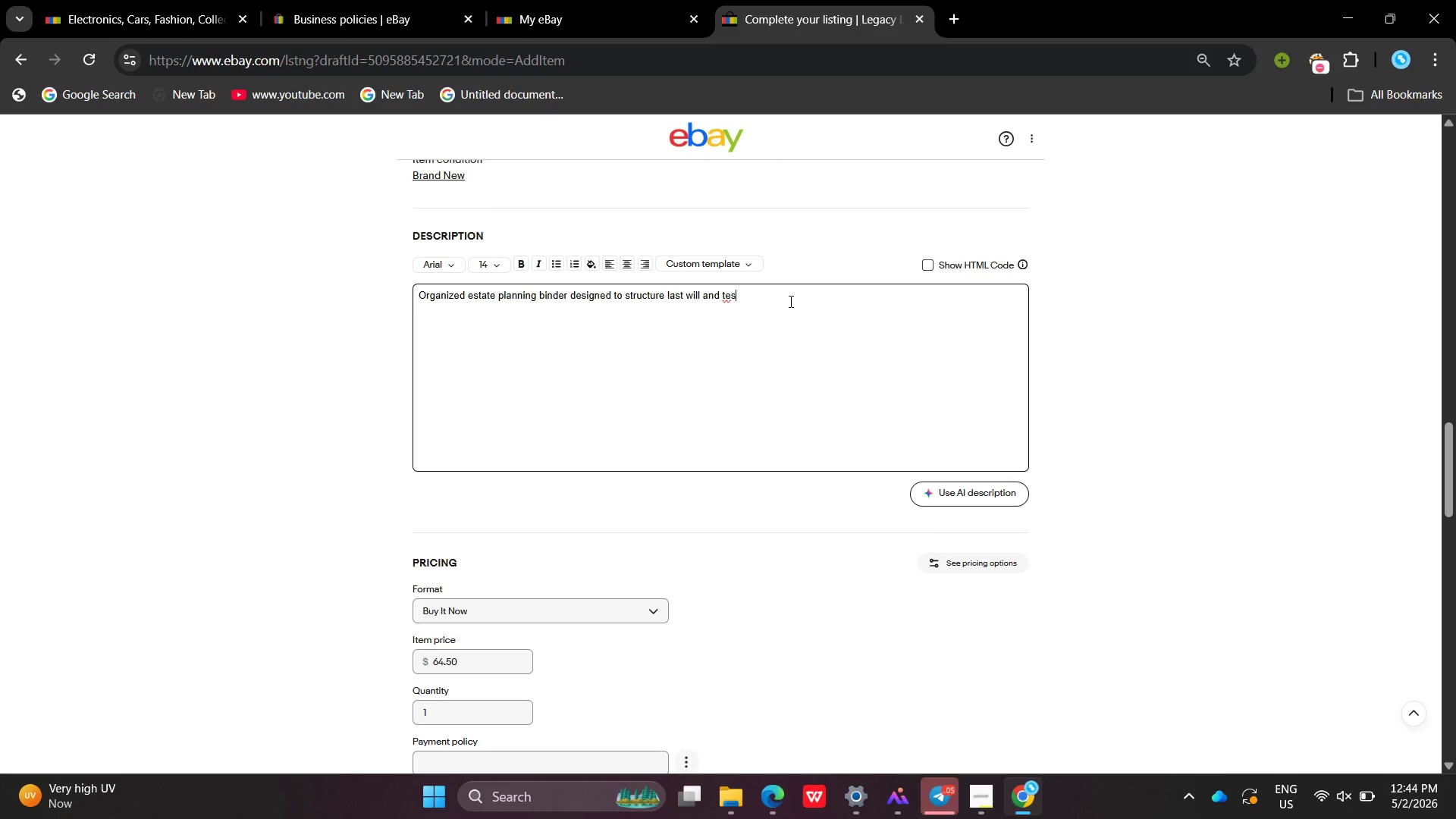 
type(stament docuen=)
key(Backspace)
key(Backspace)
key(Backspace)
 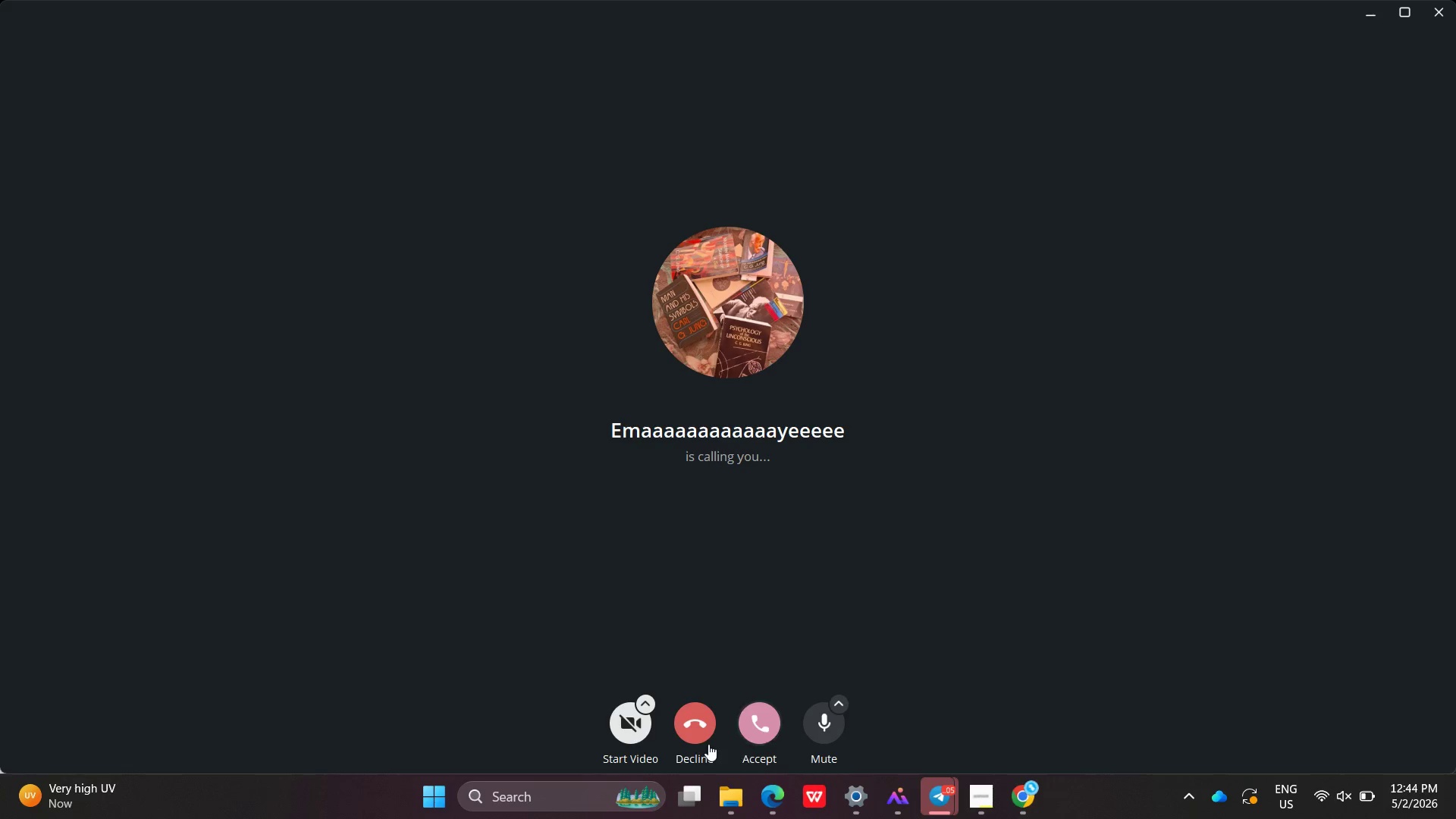 
left_click([685, 745])
 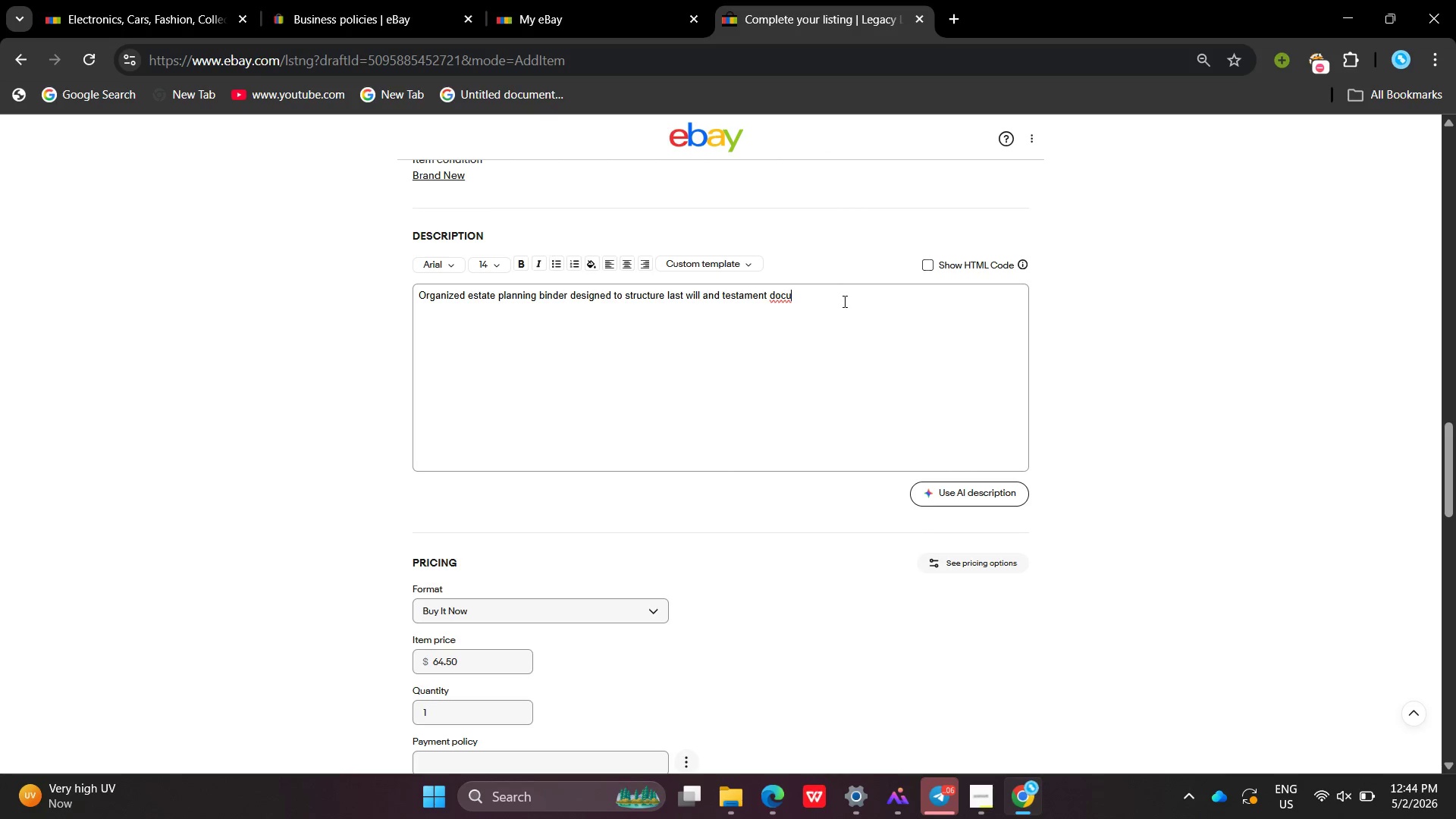 
type(,)
key(Backspace)
type(mentation)
 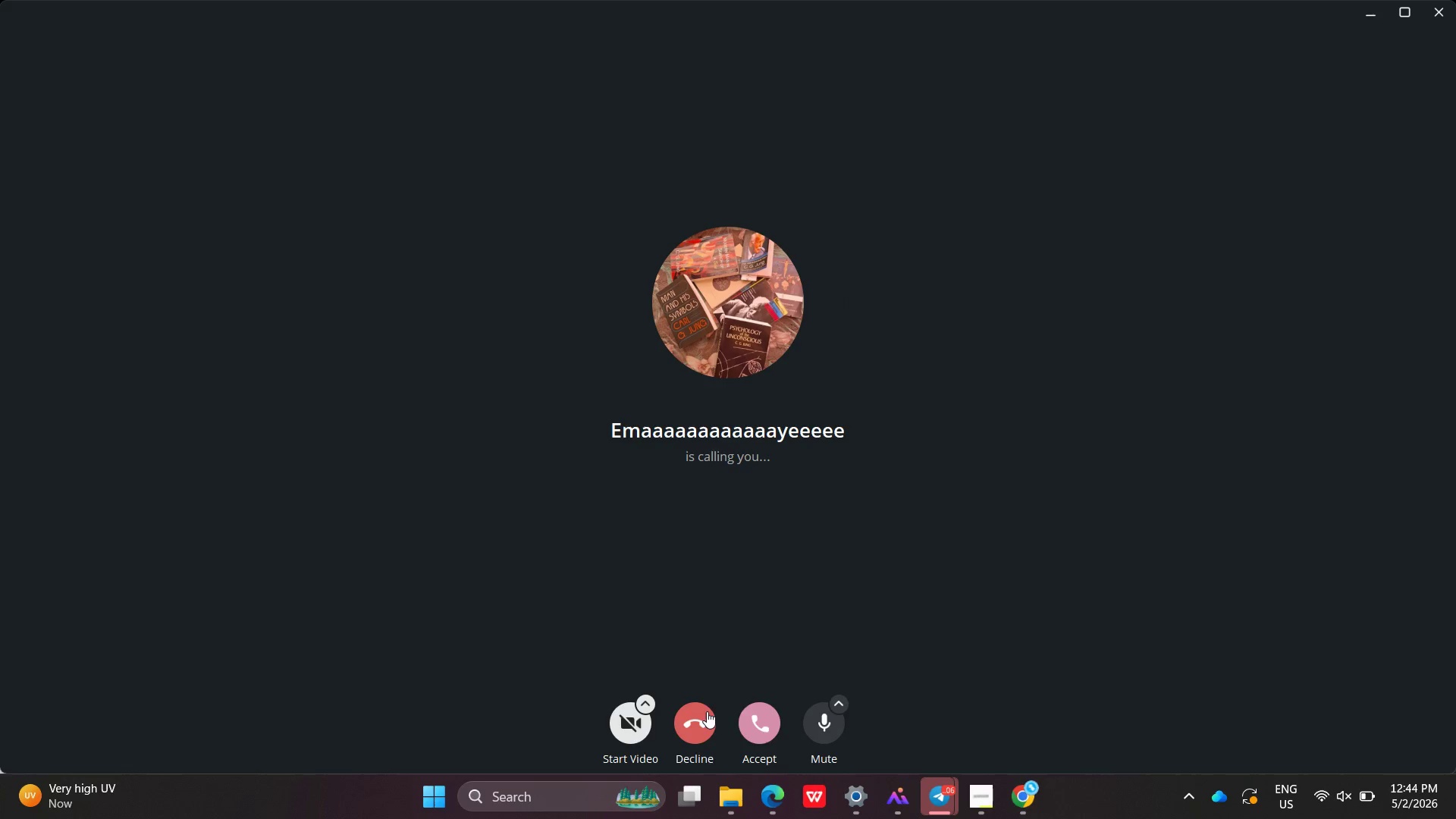 
left_click_drag(start_coordinate=[672, 766], to_coordinate=[700, 726])
 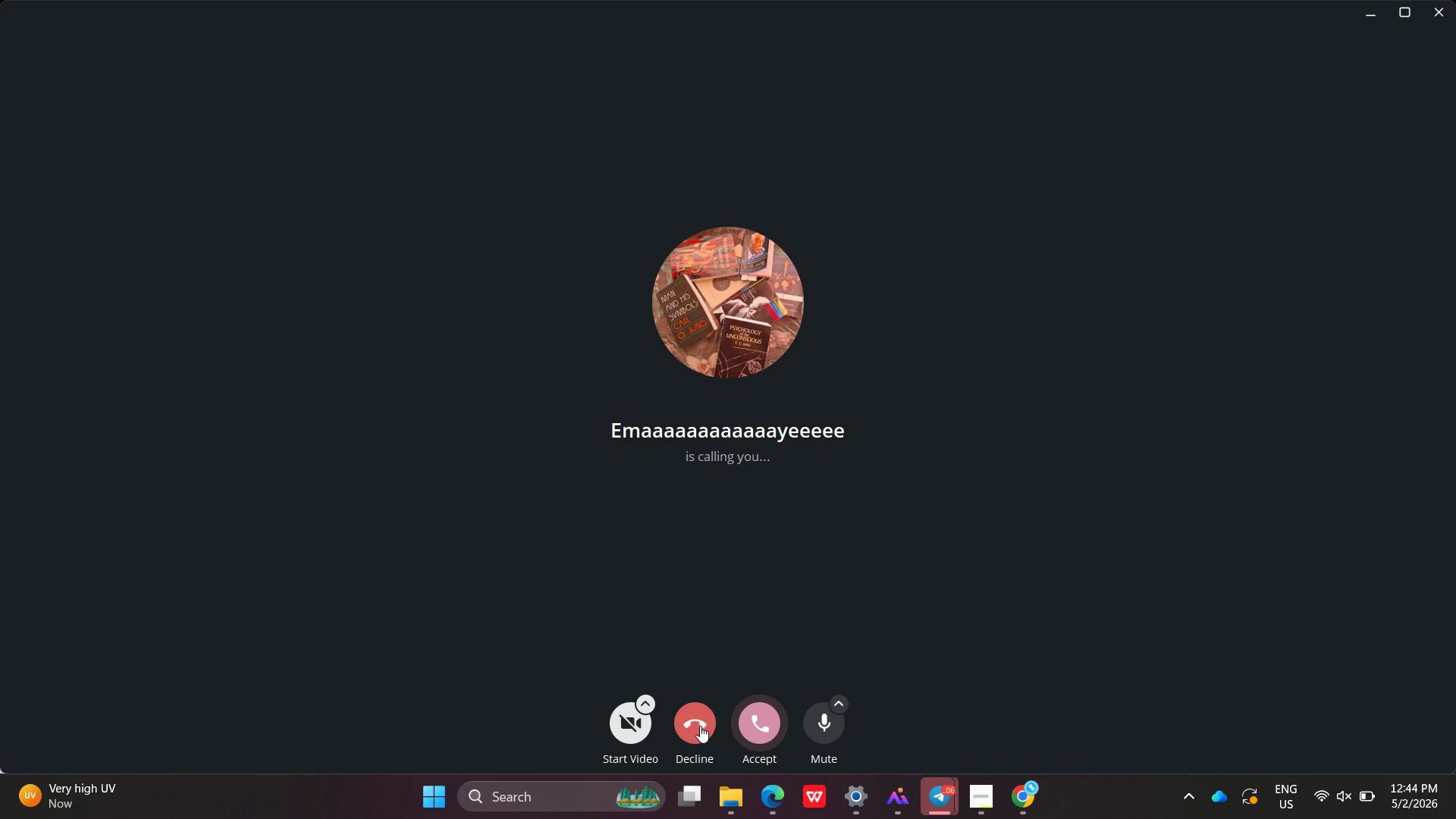 
double_click([700, 726])
 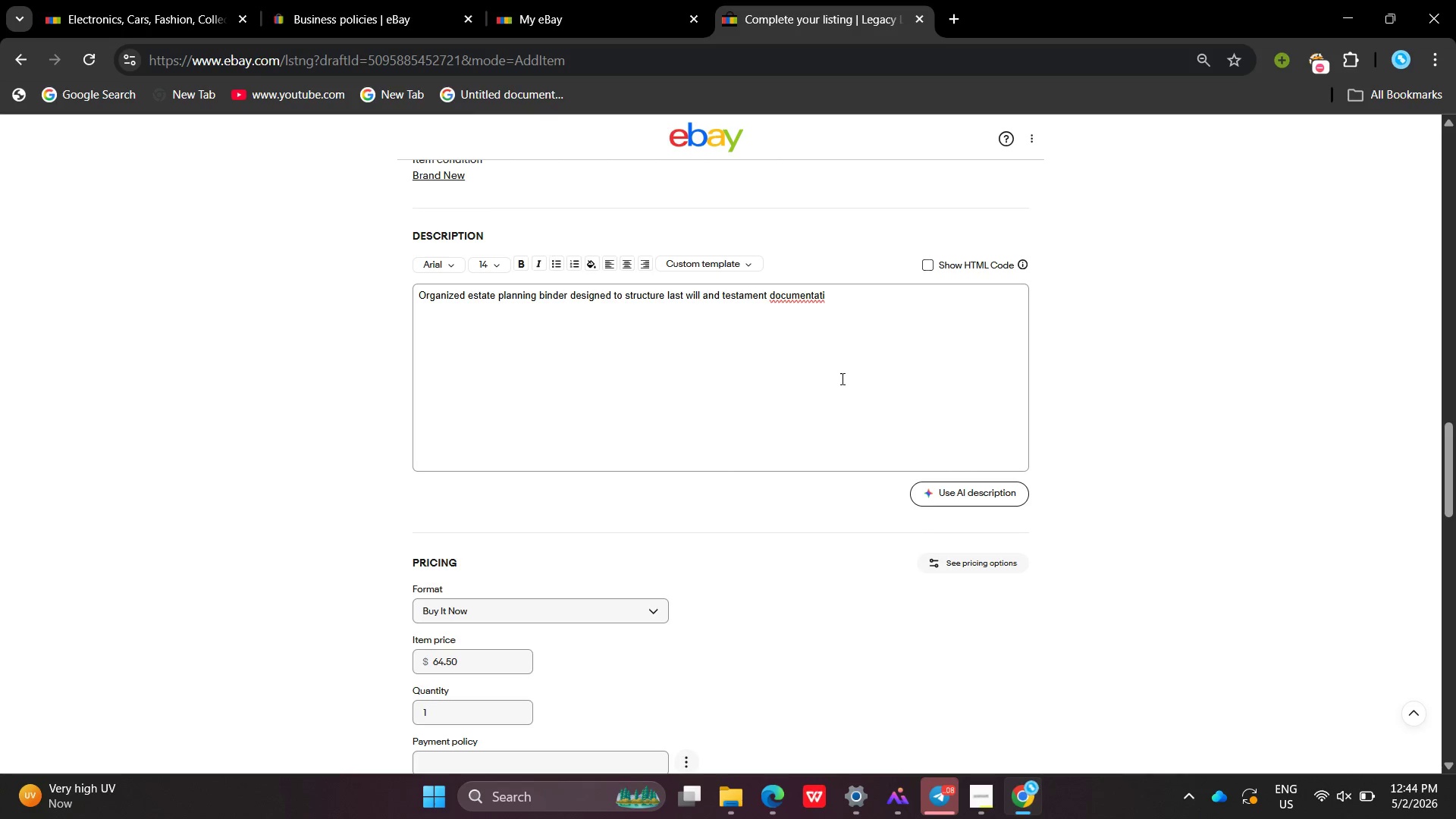 
key(Backspace)
key(Backspace)
type(tio )
key(Backspace)
key(Backspace)
key(Backspace)
type(ion )
 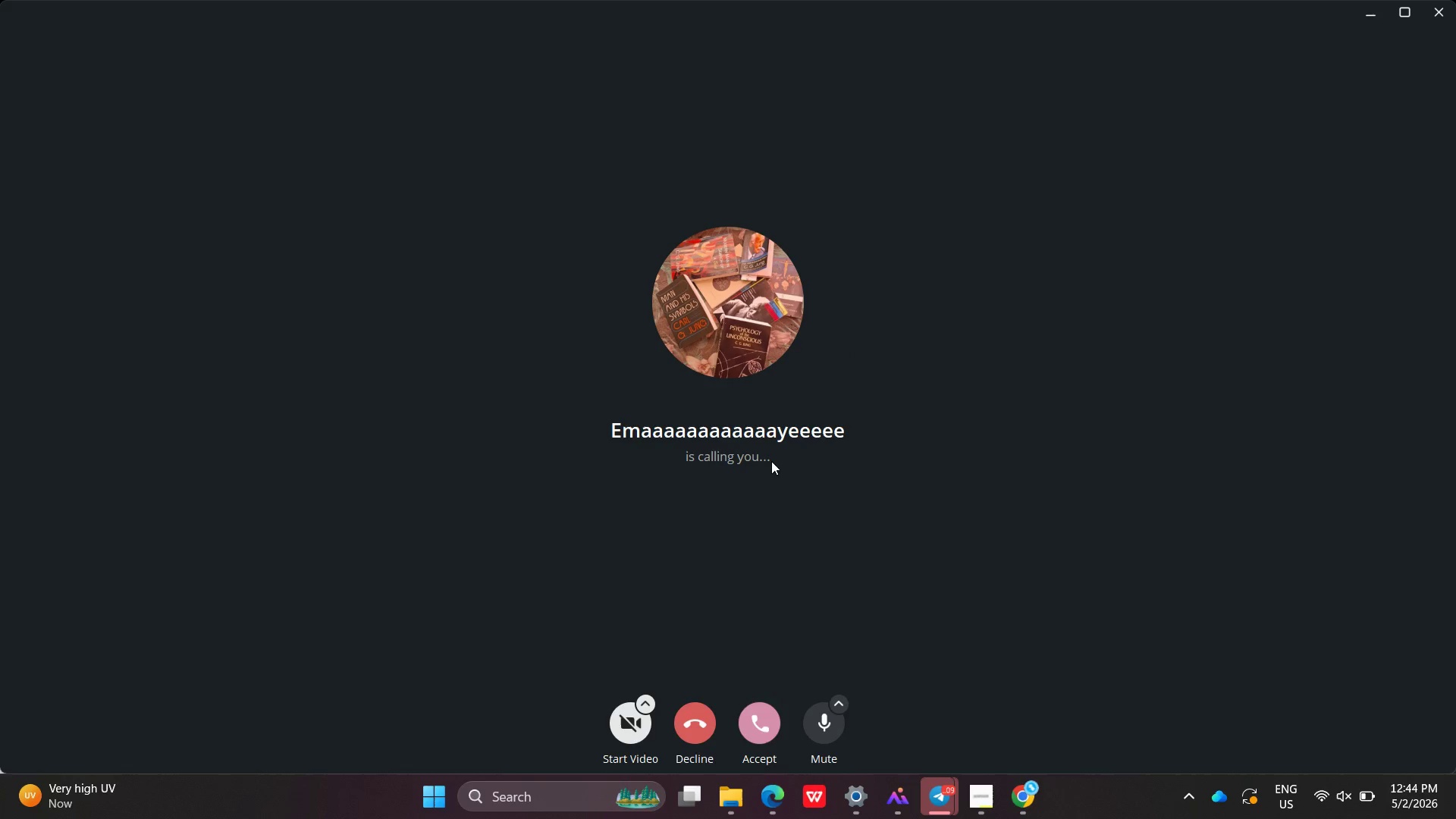 
left_click([708, 704])
 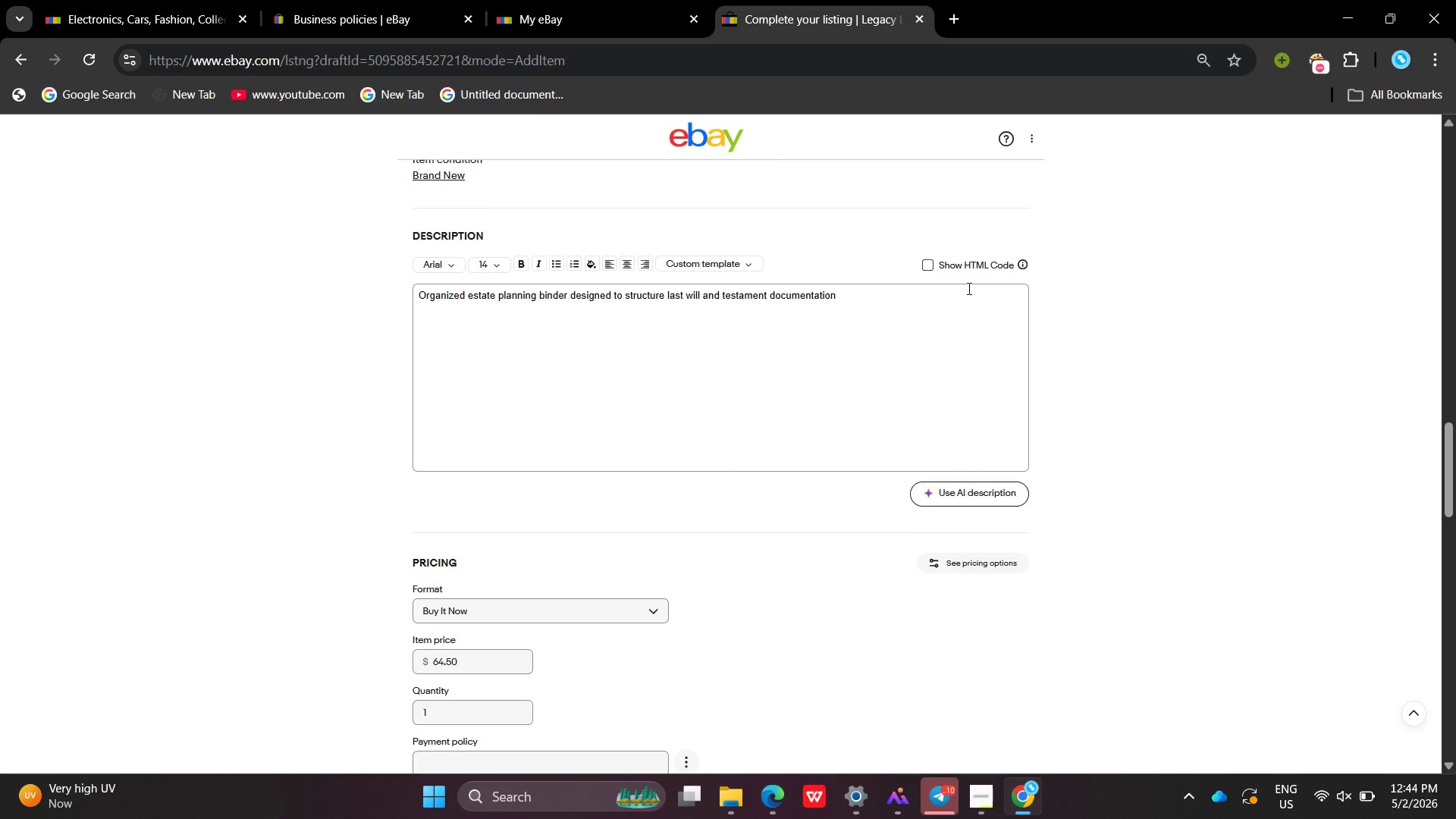 
key(Period)
 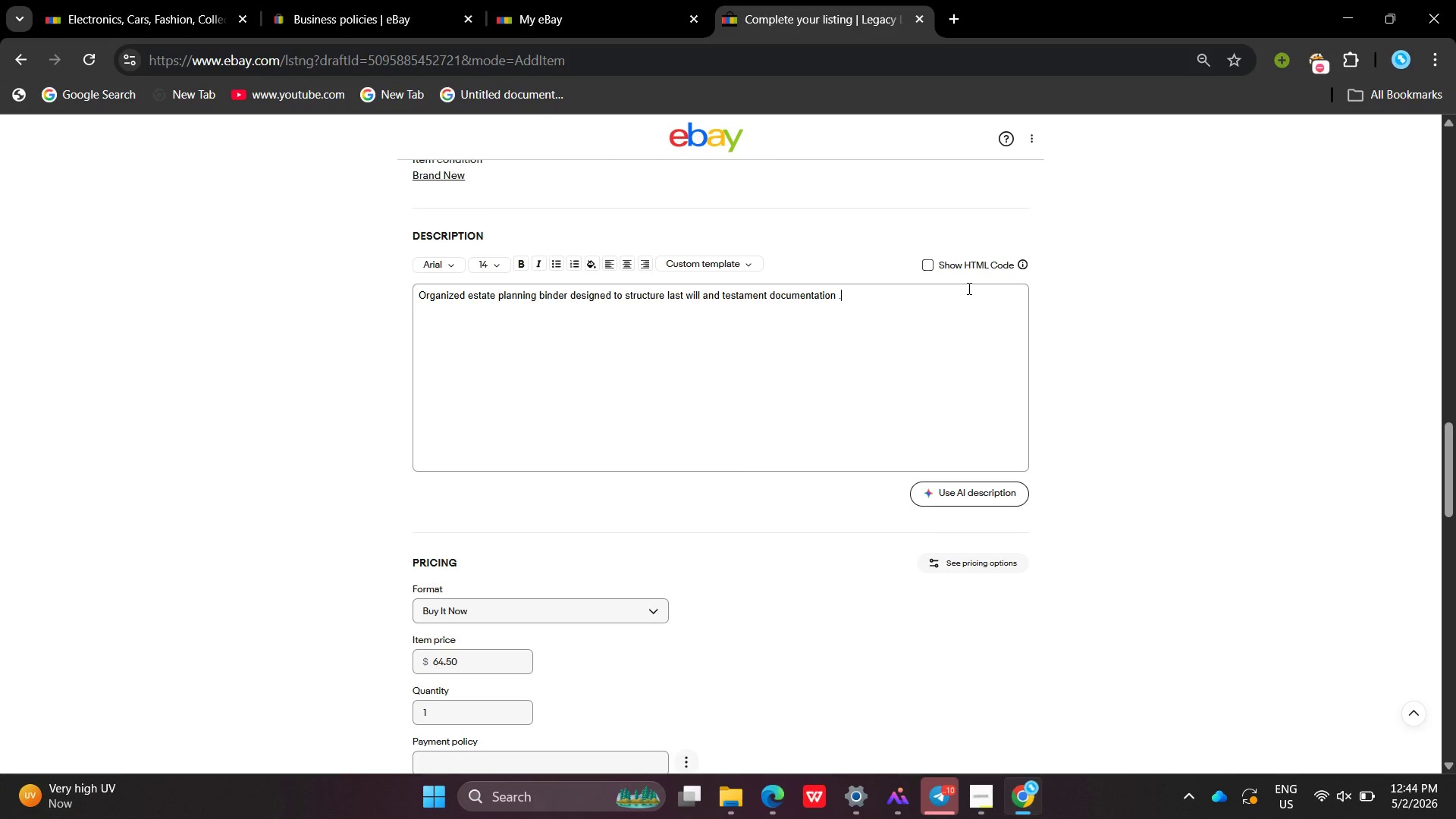 
key(Enter)
 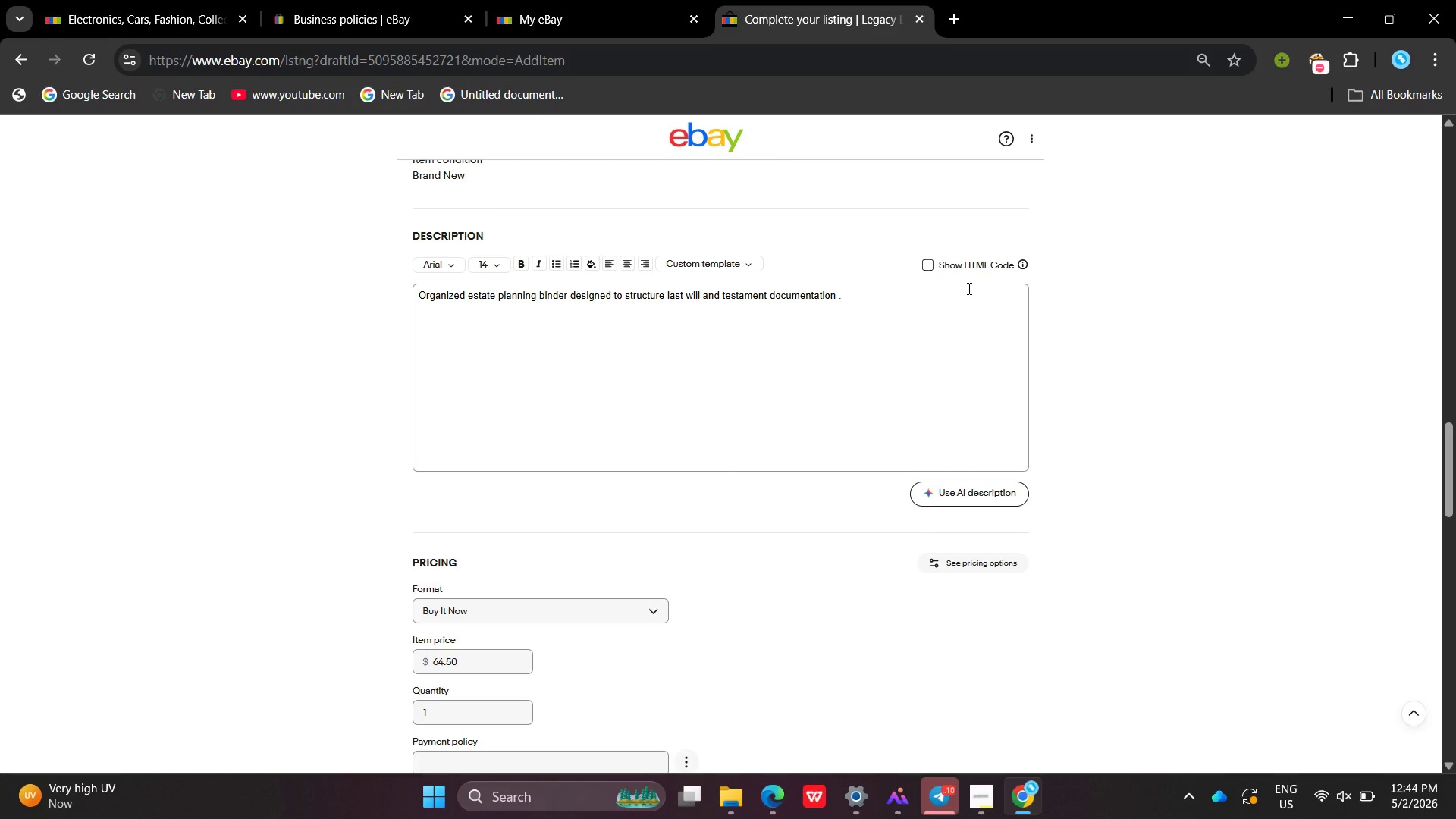 
type(in)
key(Backspace)
key(Backspace)
 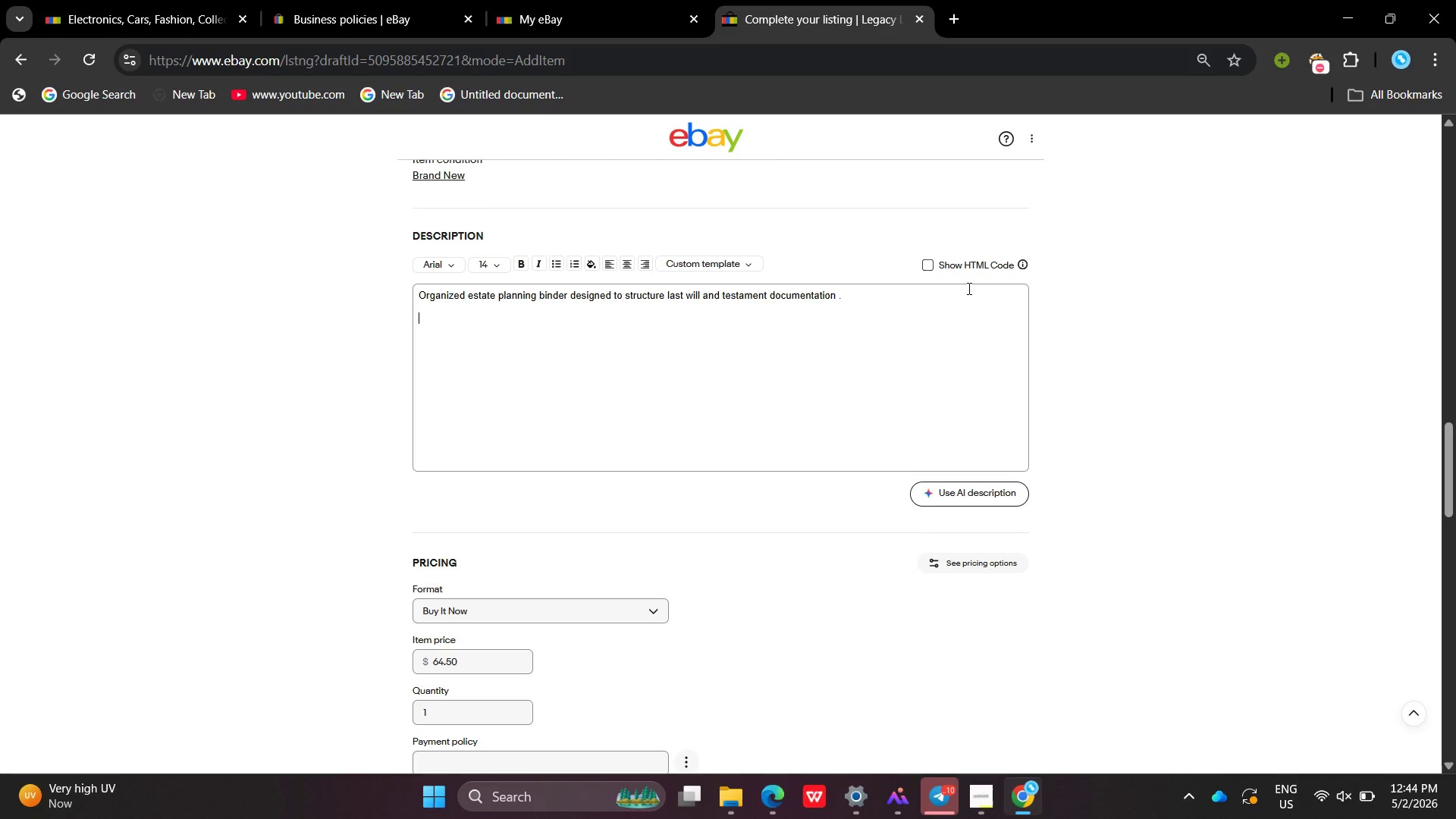 
key(Enter)
 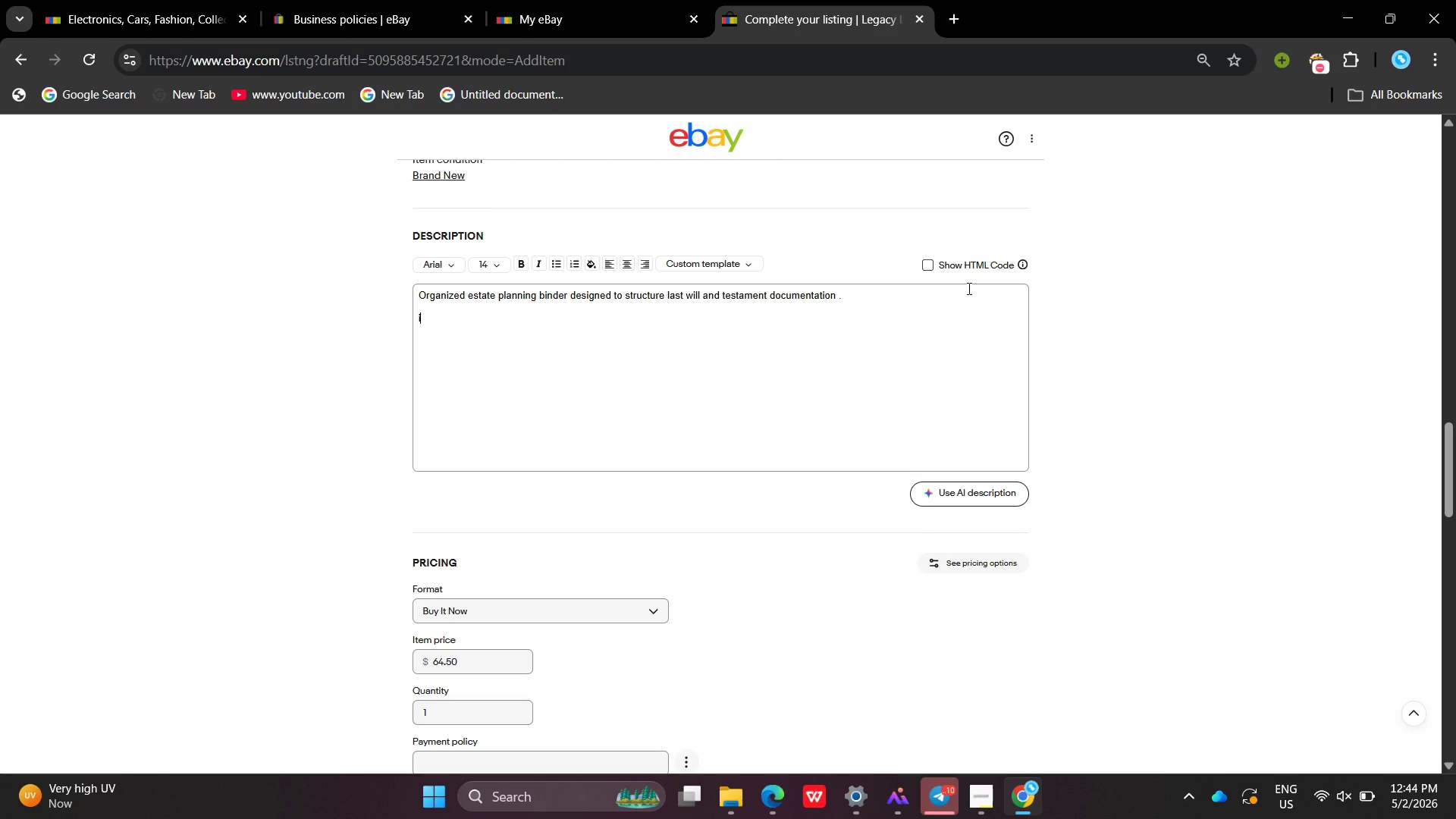 
type(includes templates , worksheets , and guide orgN)
key(Backspace)
key(Backspace)
key(Backspace)
key(Backspace)
type(ORANI)
key(Backspace)
key(Backspace)
key(Backspace)
key(Backspace)
key(Backspace)
key(Backspace)
type(ORA)
key(Backspace)
key(Backspace)
key(Backspace)
key(Backspace)
key(Backspace)
type( organization sections for estate planning preparation )
 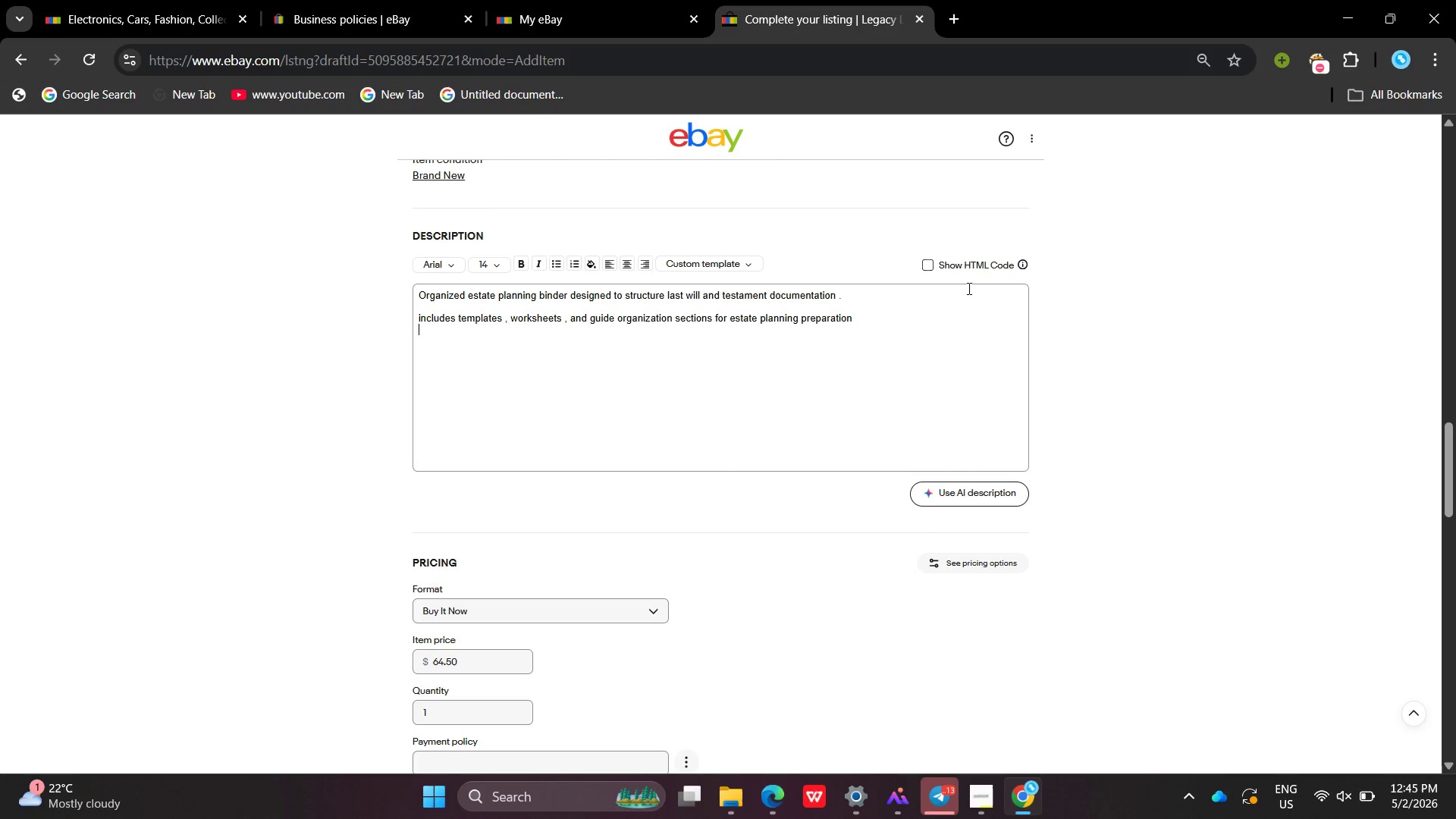 
key(Enter)
 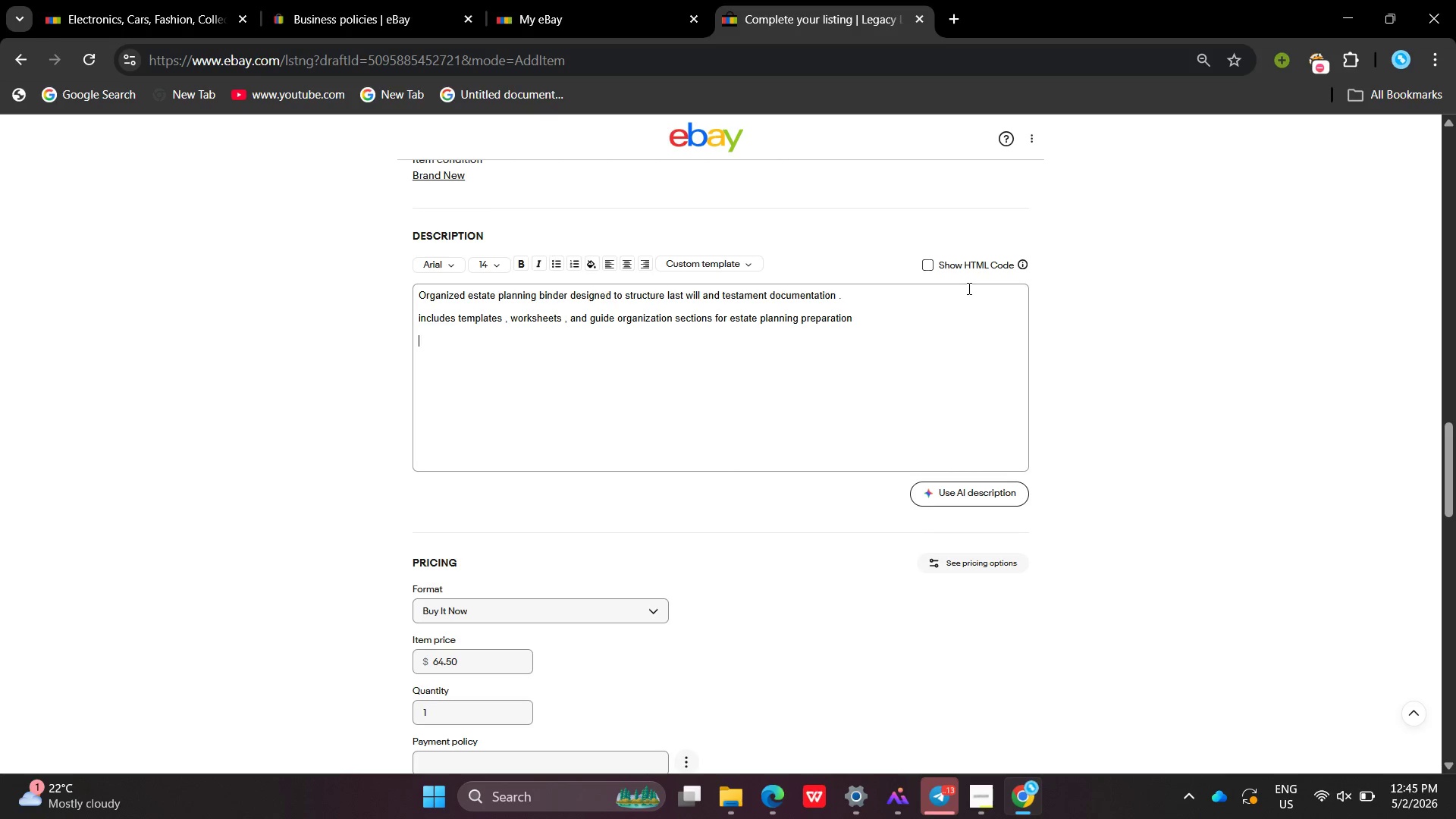 
key(Enter)
 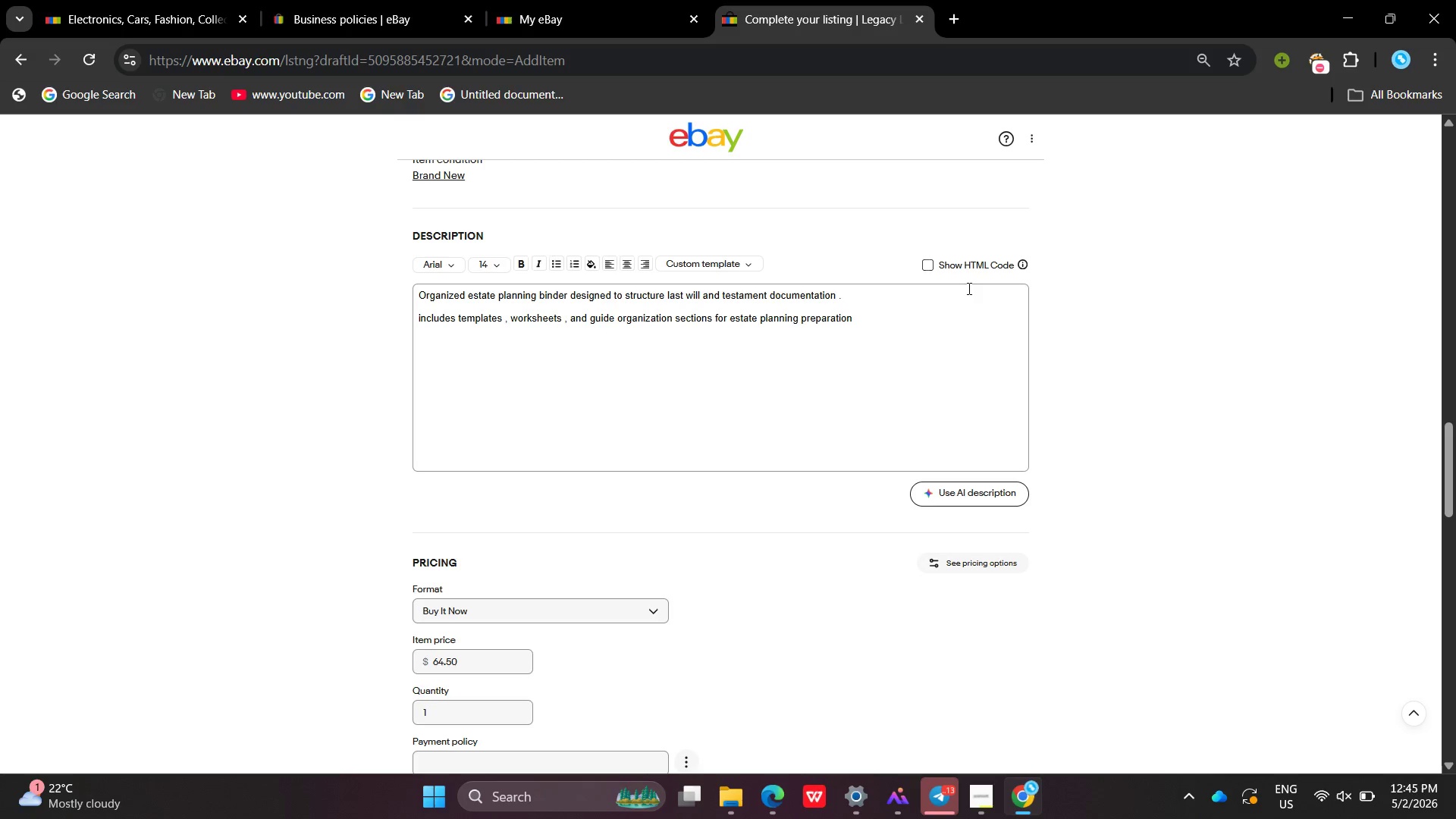 
key(Enter)
 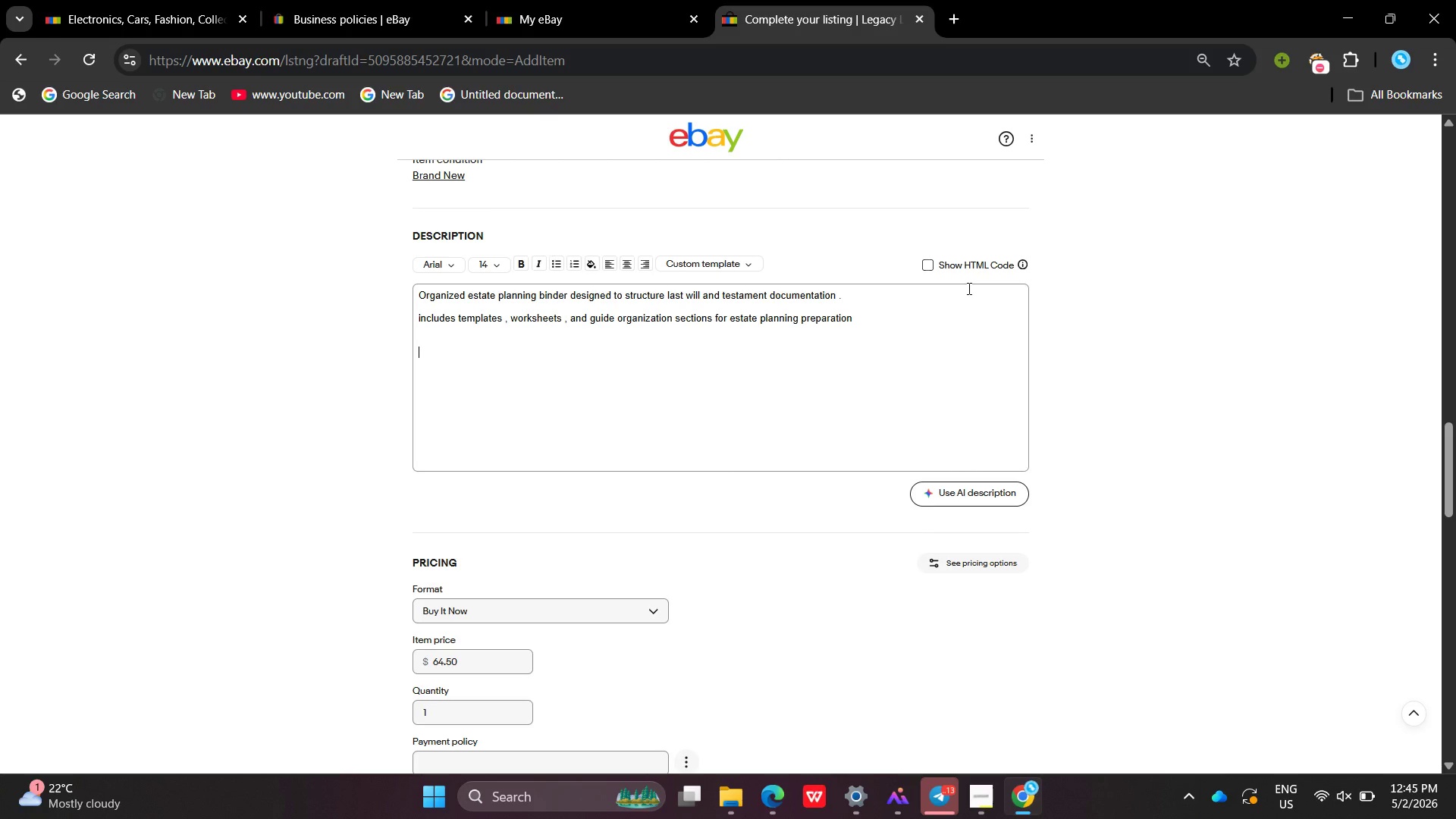 
wait(6.02)
 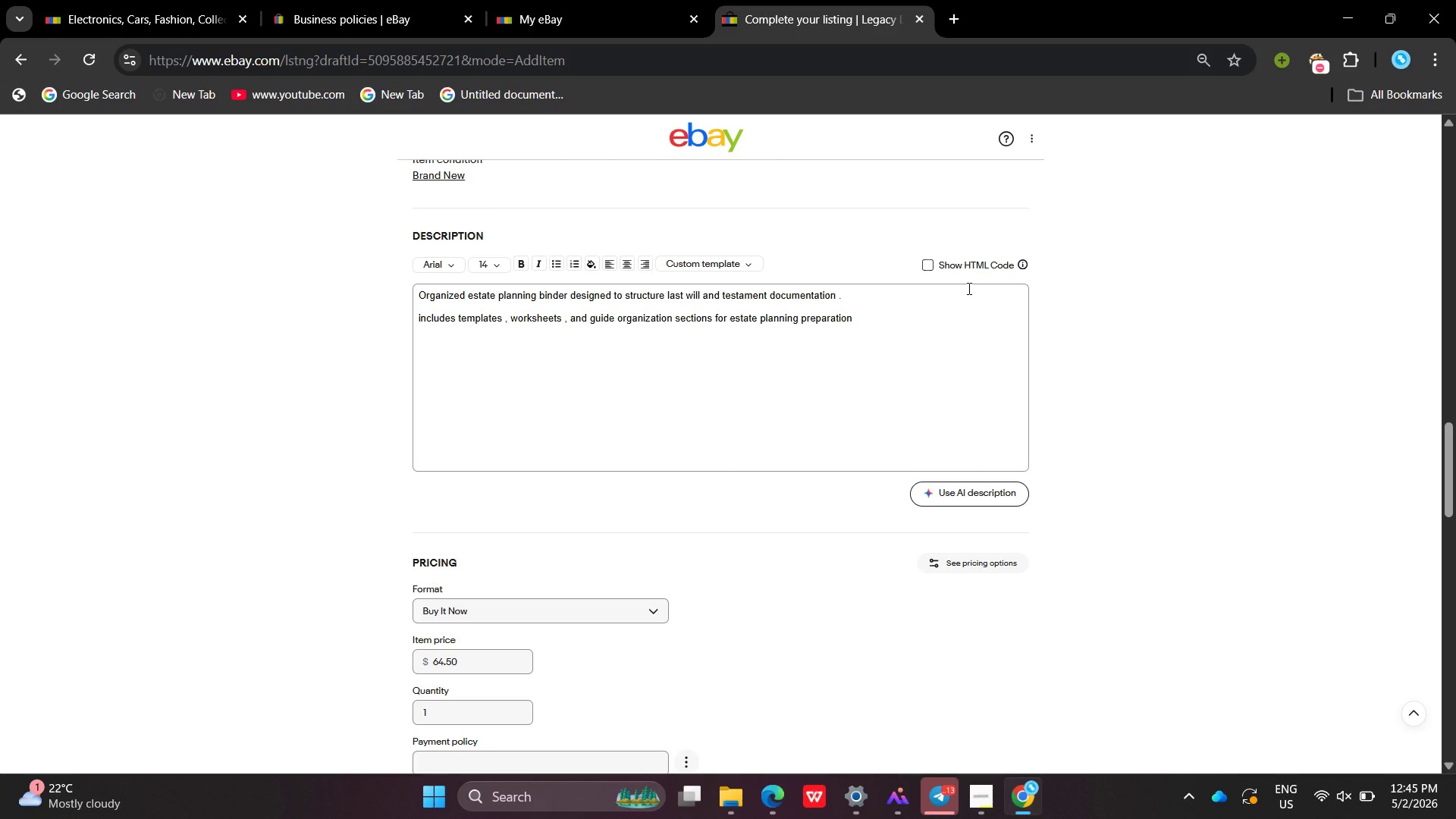 
left_click([973, 798])